 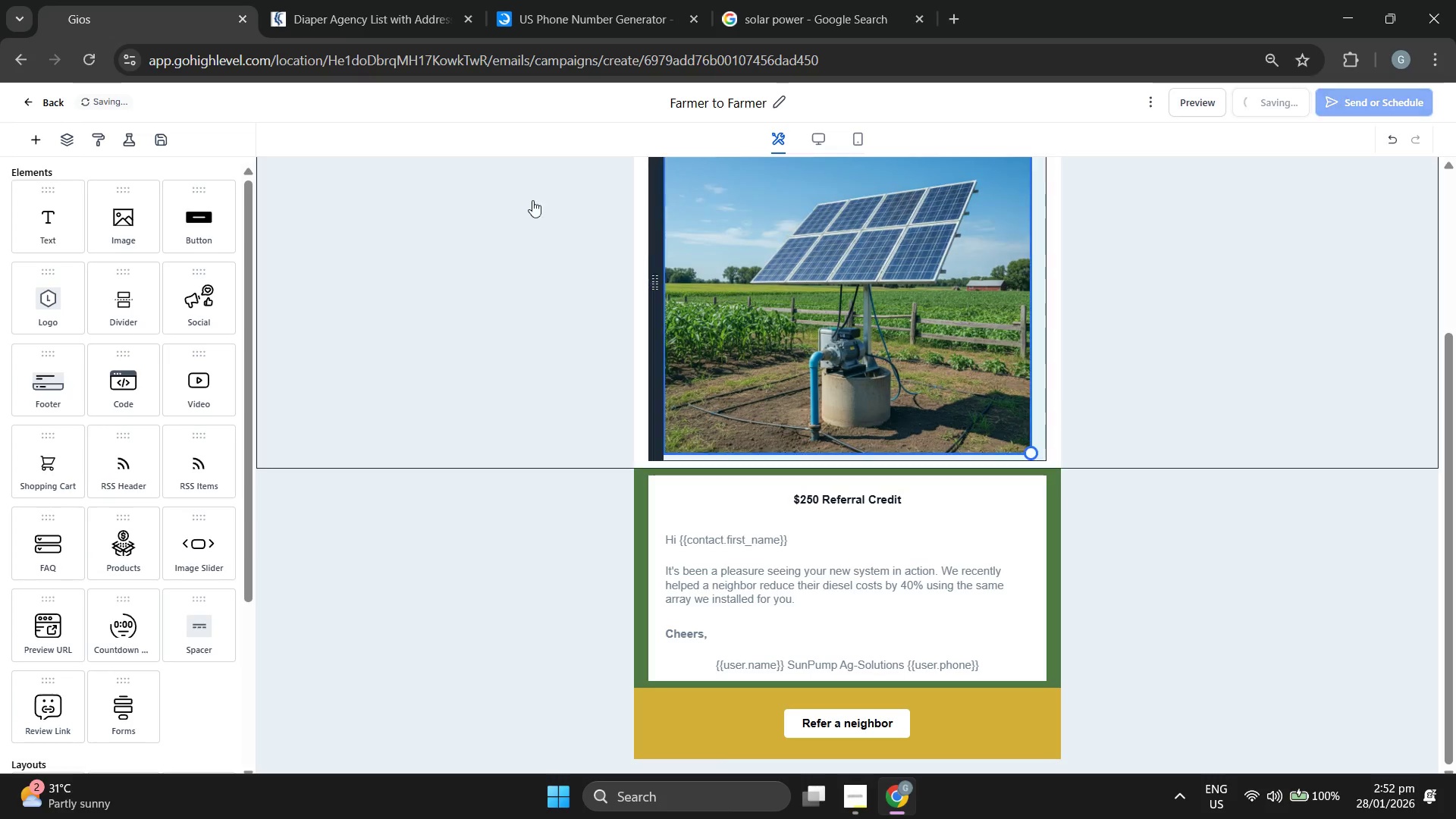 
scroll: coordinate [574, 405], scroll_direction: up, amount: 4.0
 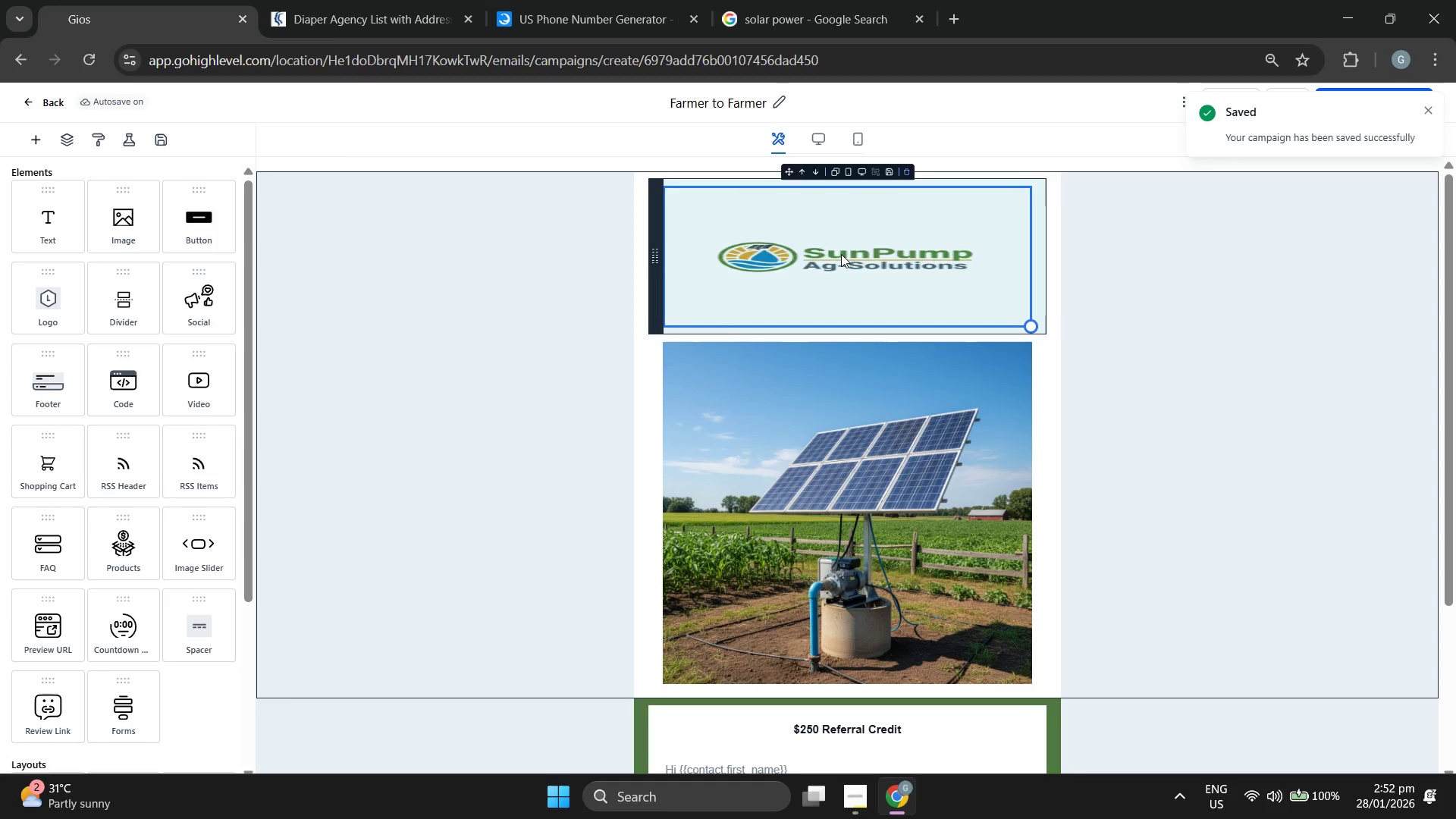 
left_click([841, 254])
 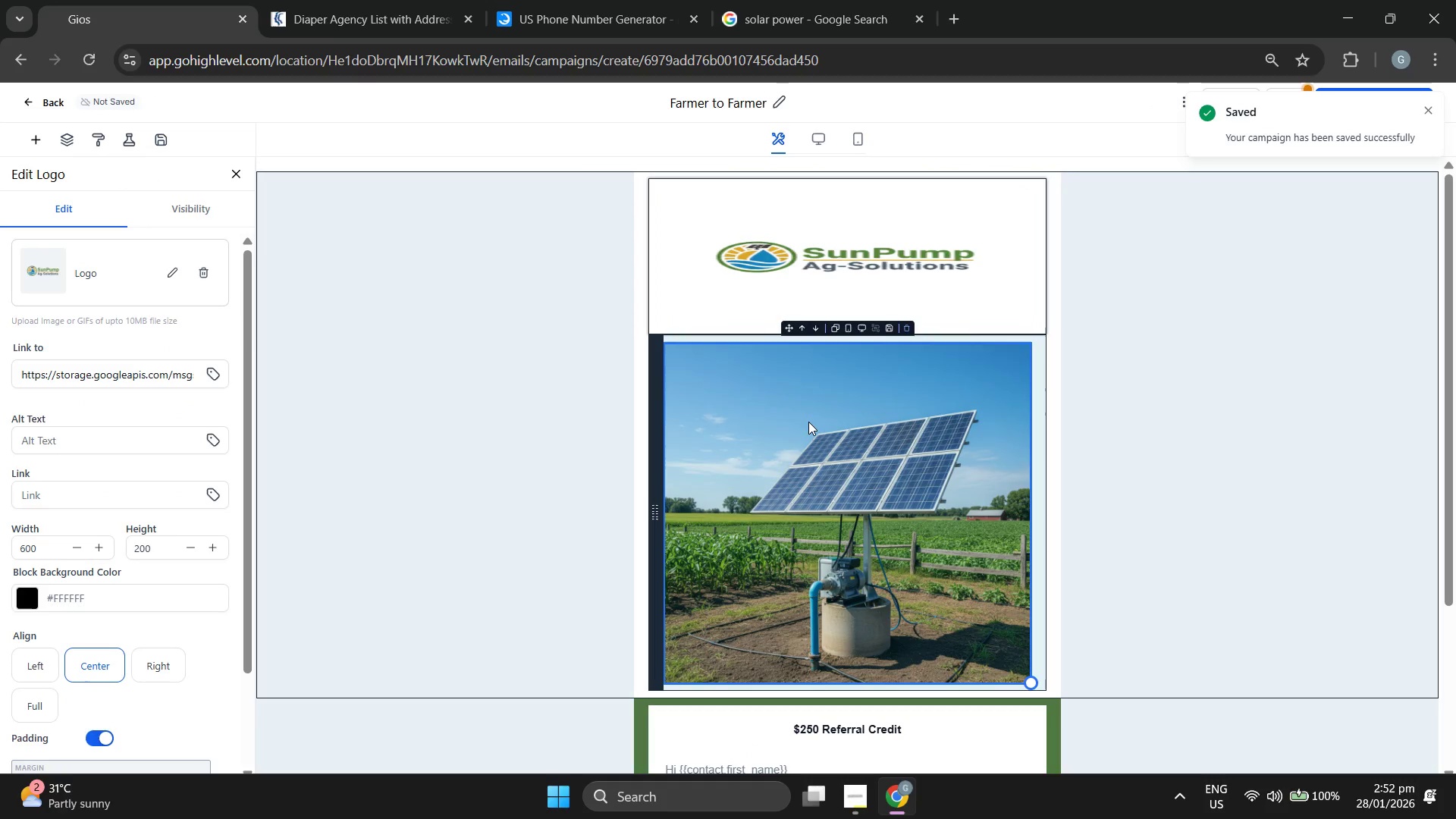 
left_click([808, 422])
 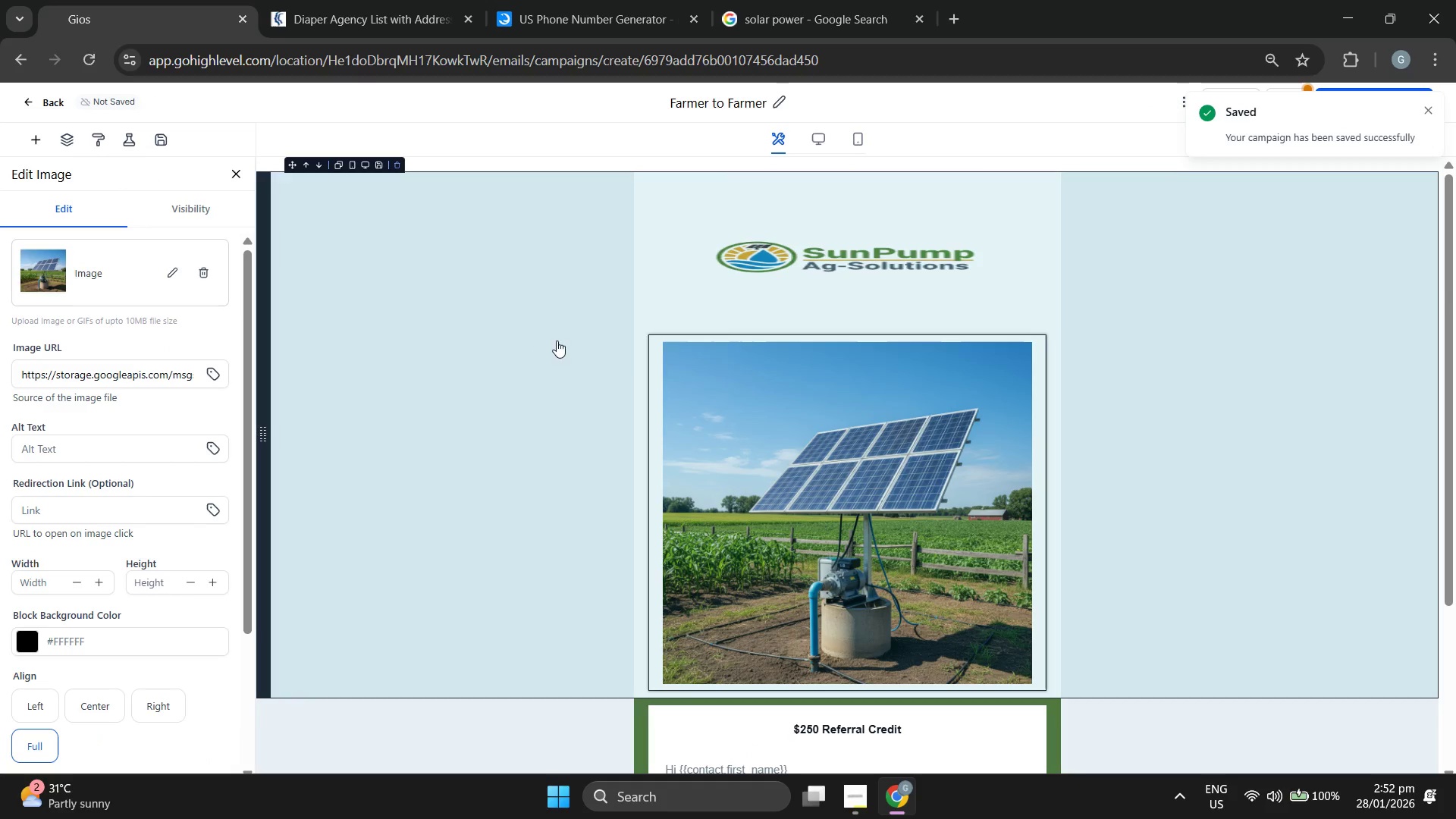 
scroll: coordinate [792, 431], scroll_direction: down, amount: 5.0
 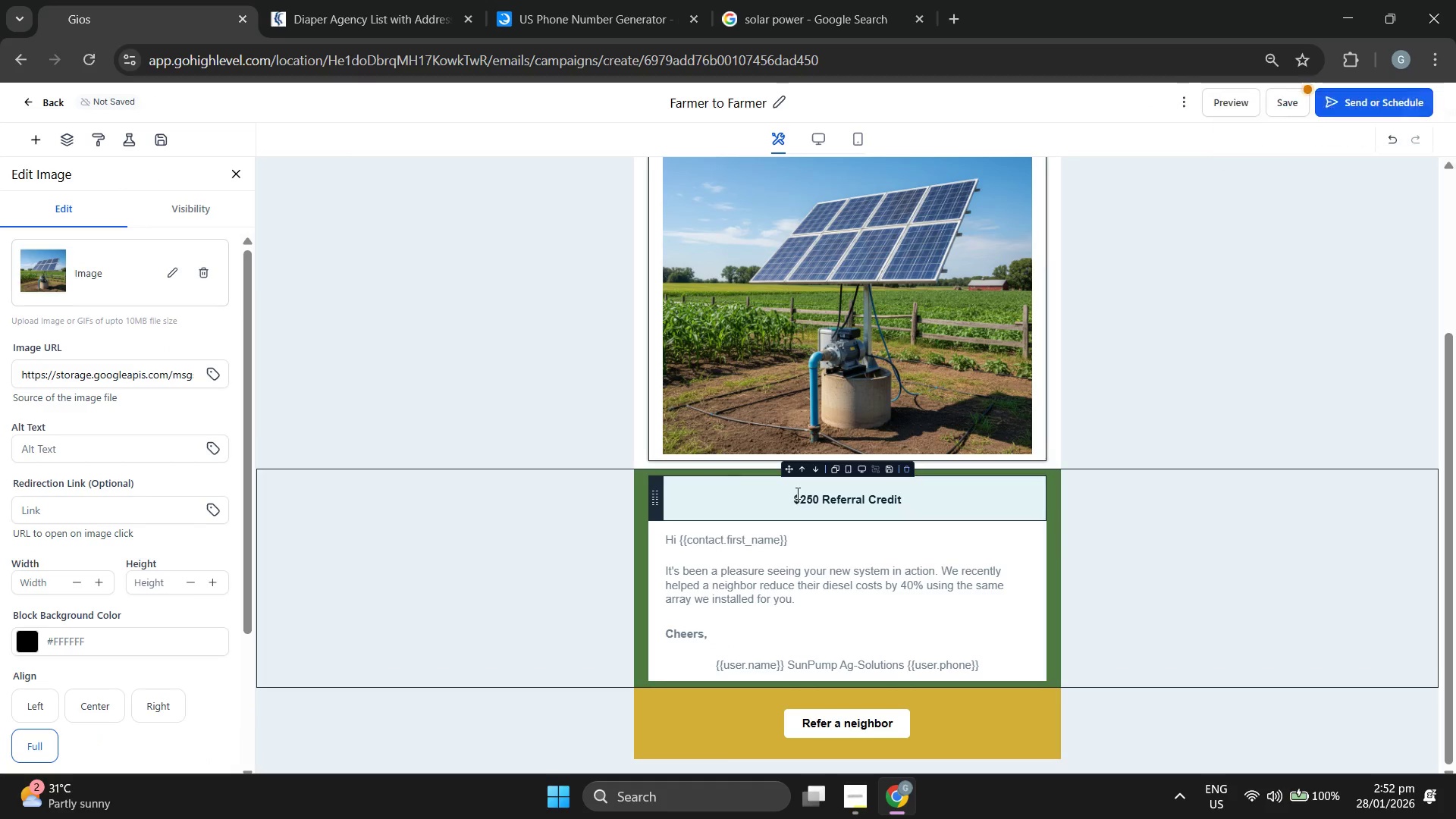 
left_click([718, 488])
 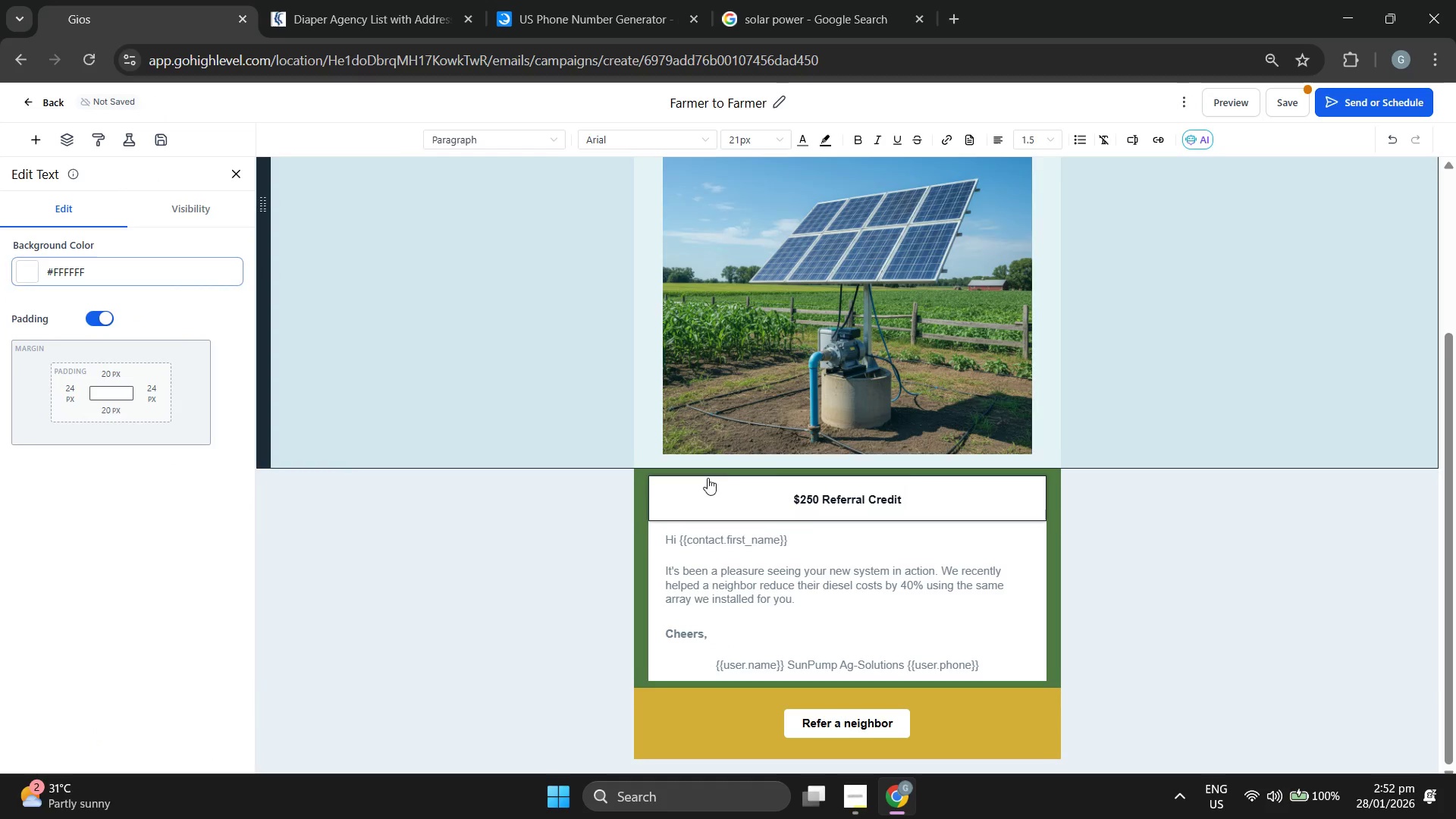 
left_click([799, 492])
 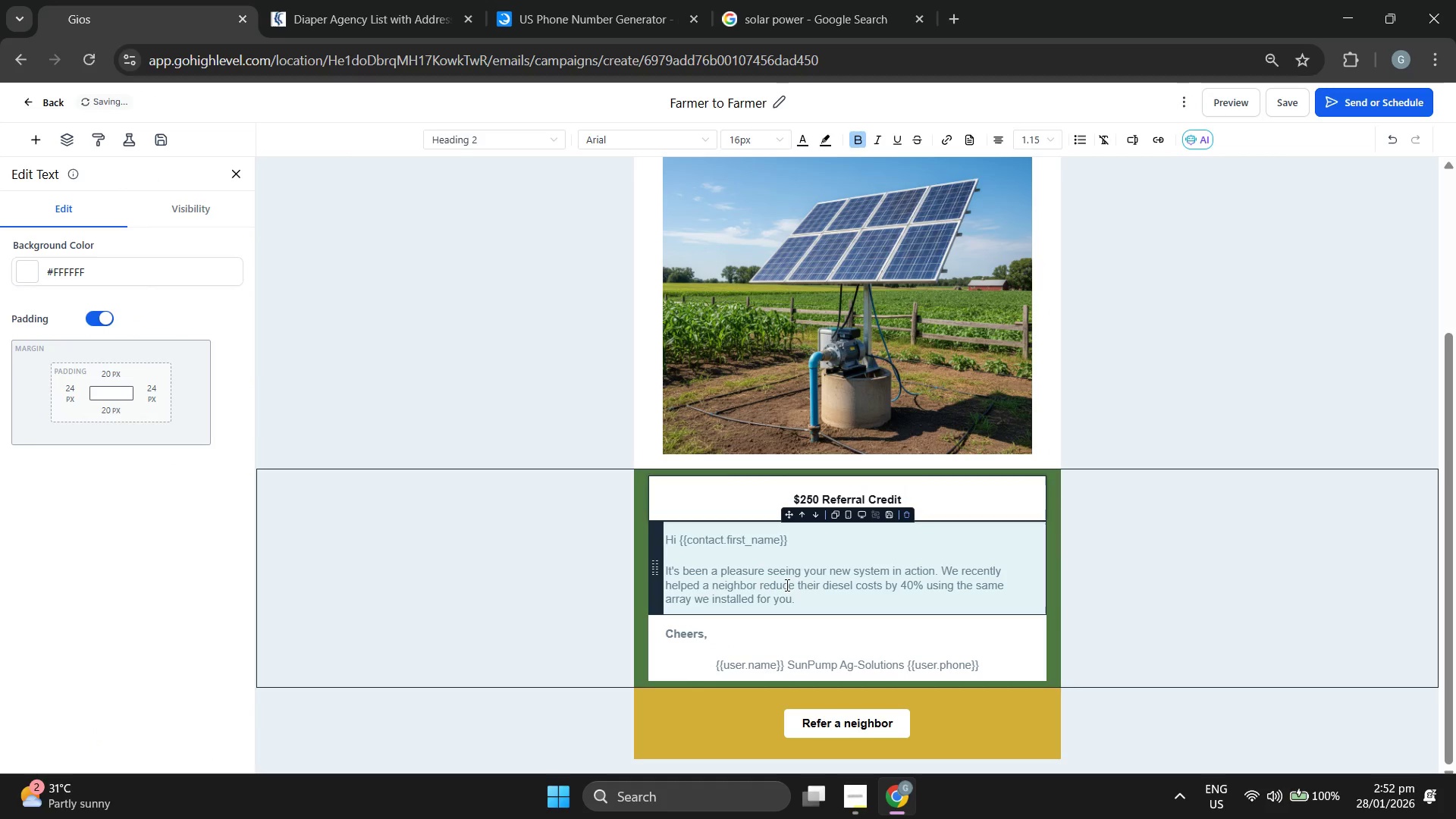 
left_click([786, 569])
 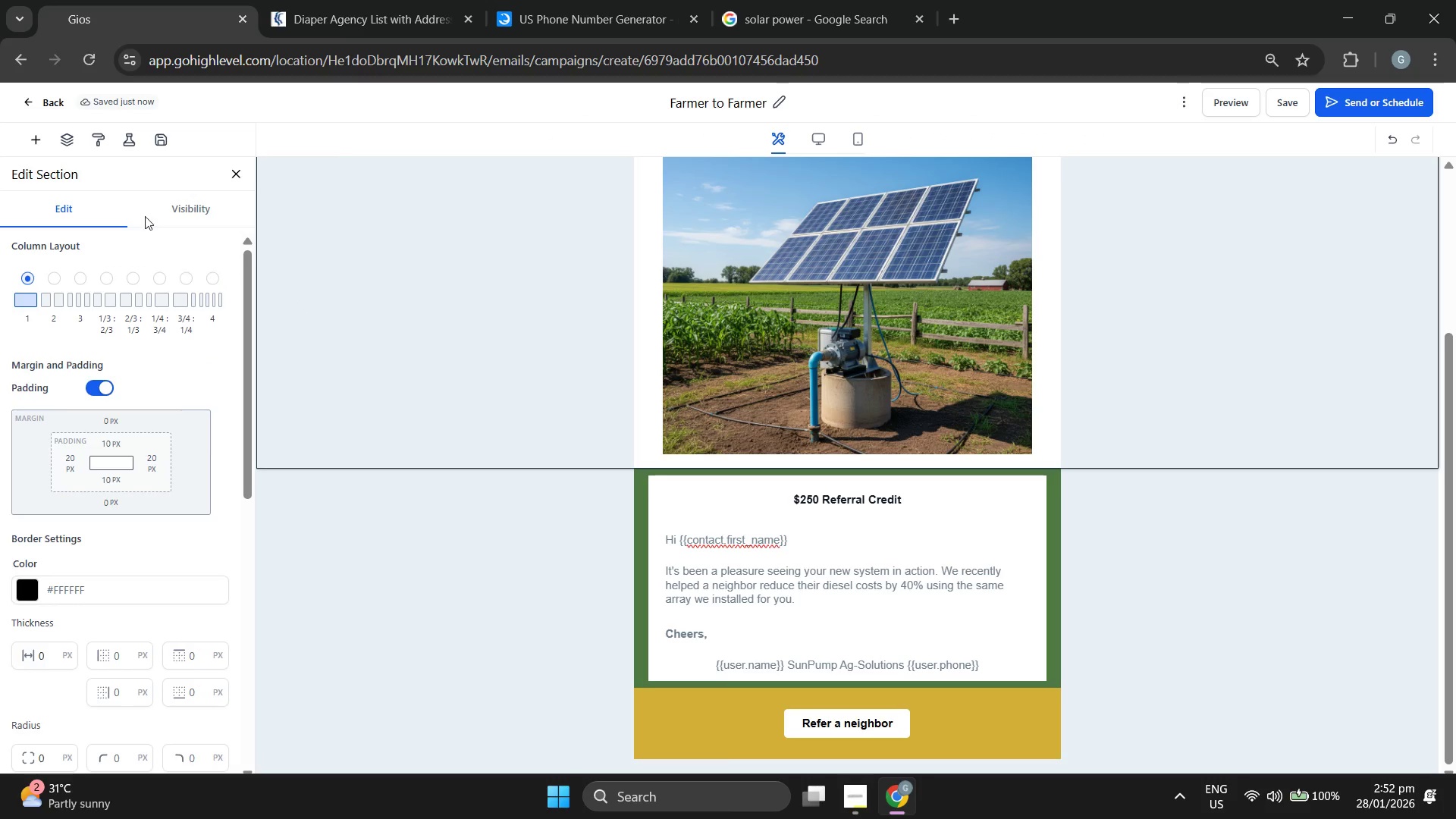 
scroll: coordinate [533, 557], scroll_direction: down, amount: 3.0
 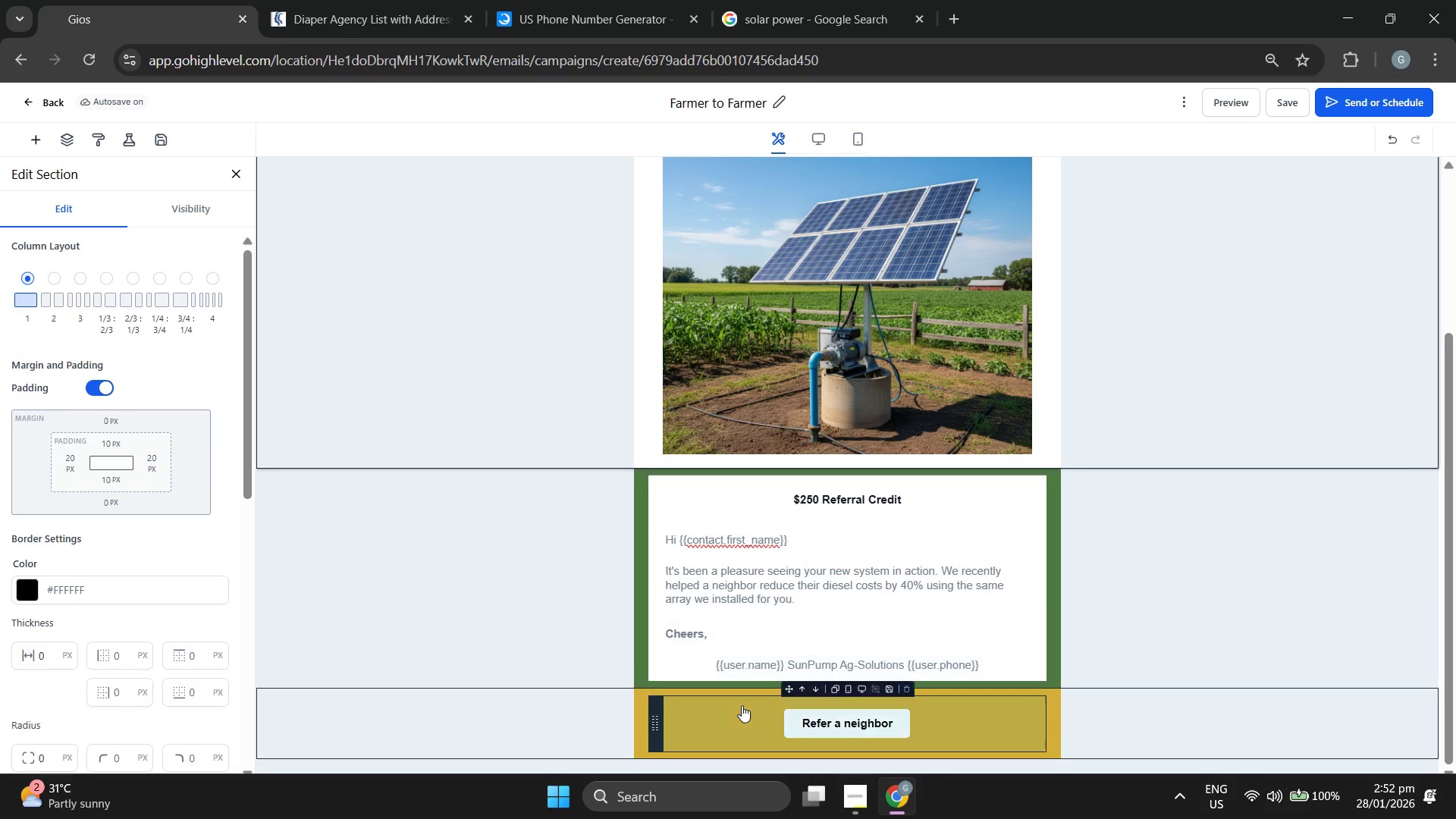 
left_click([742, 705])
 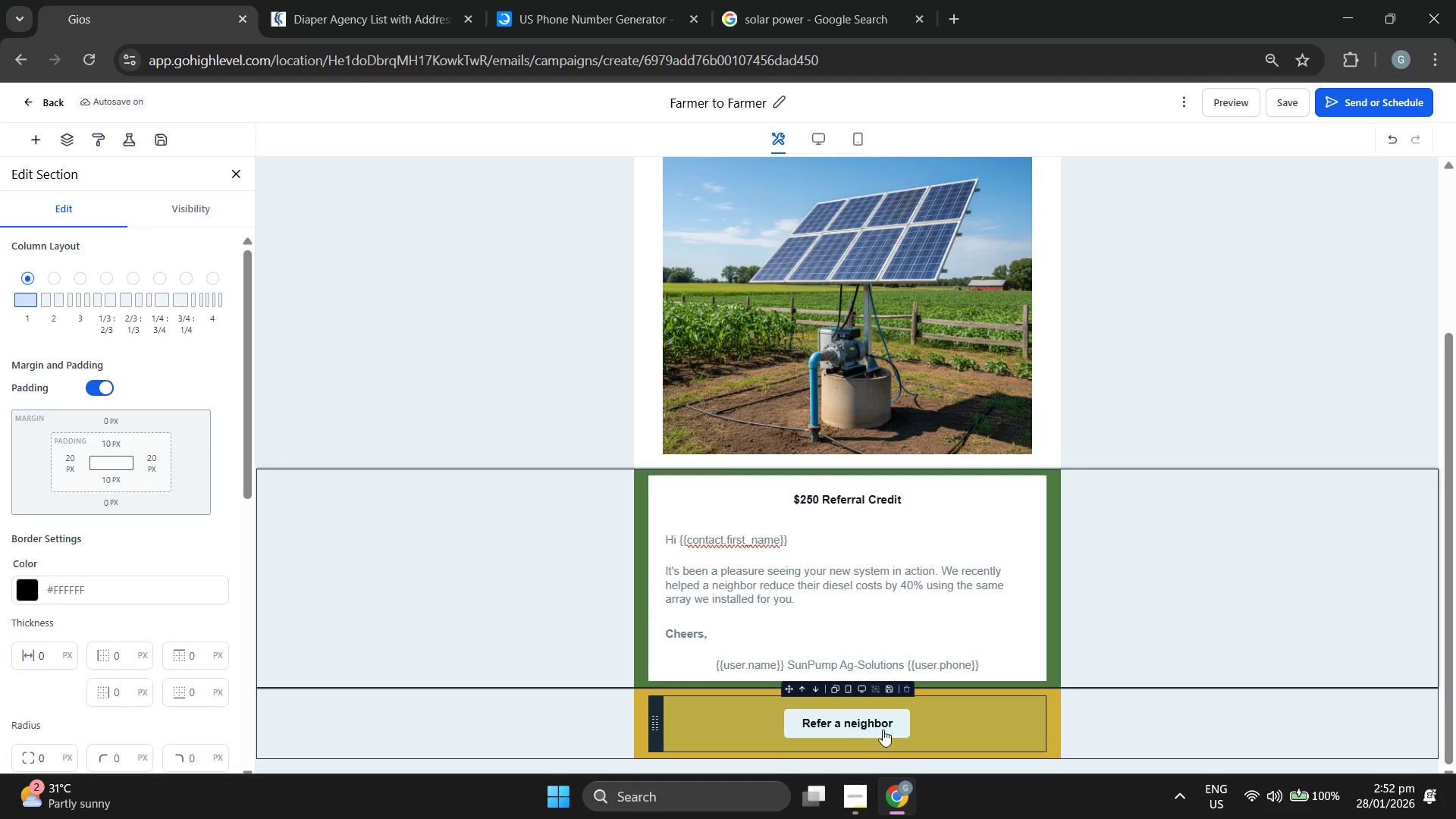 
left_click([879, 720])
 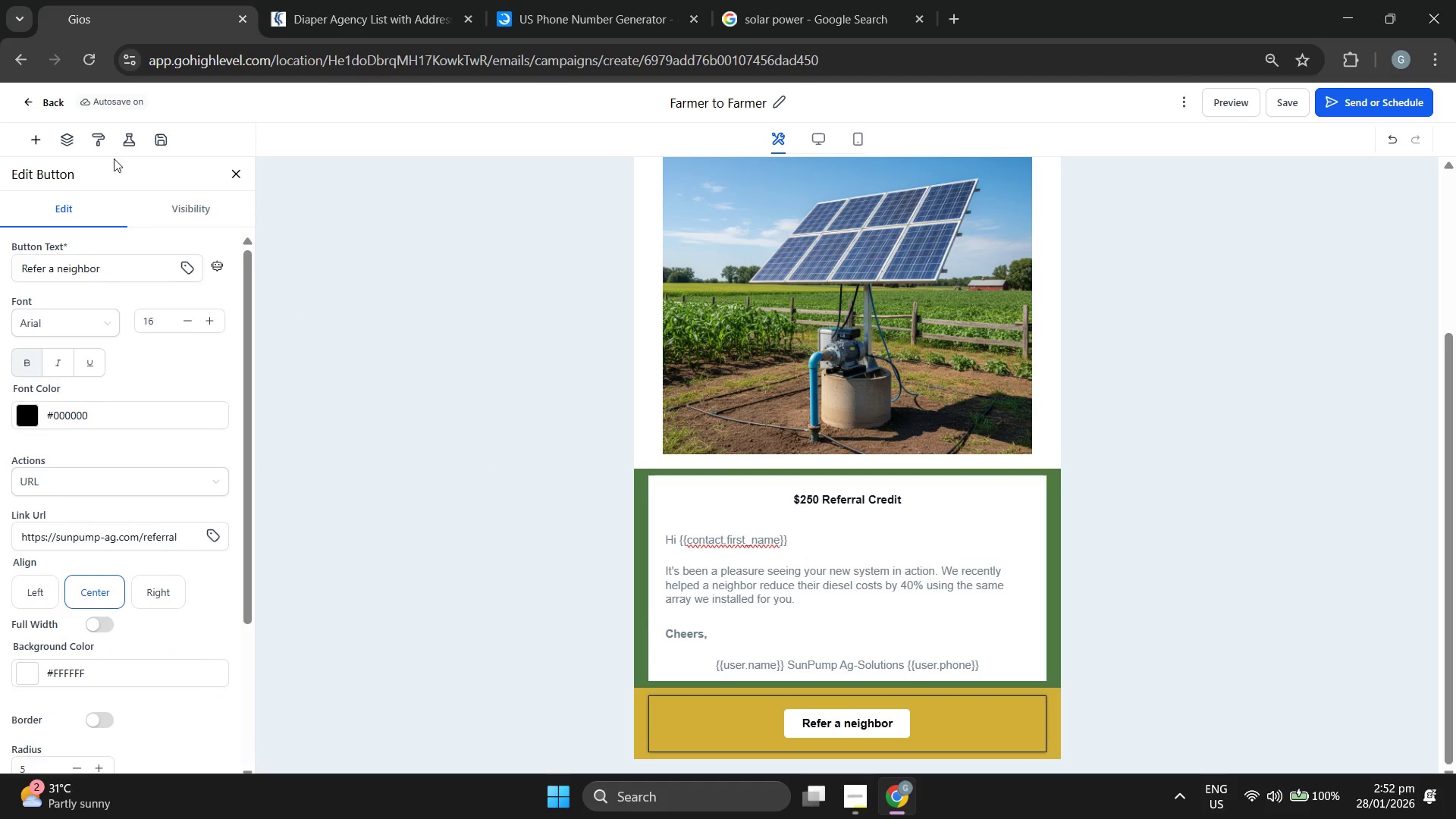 
left_click([38, 145])
 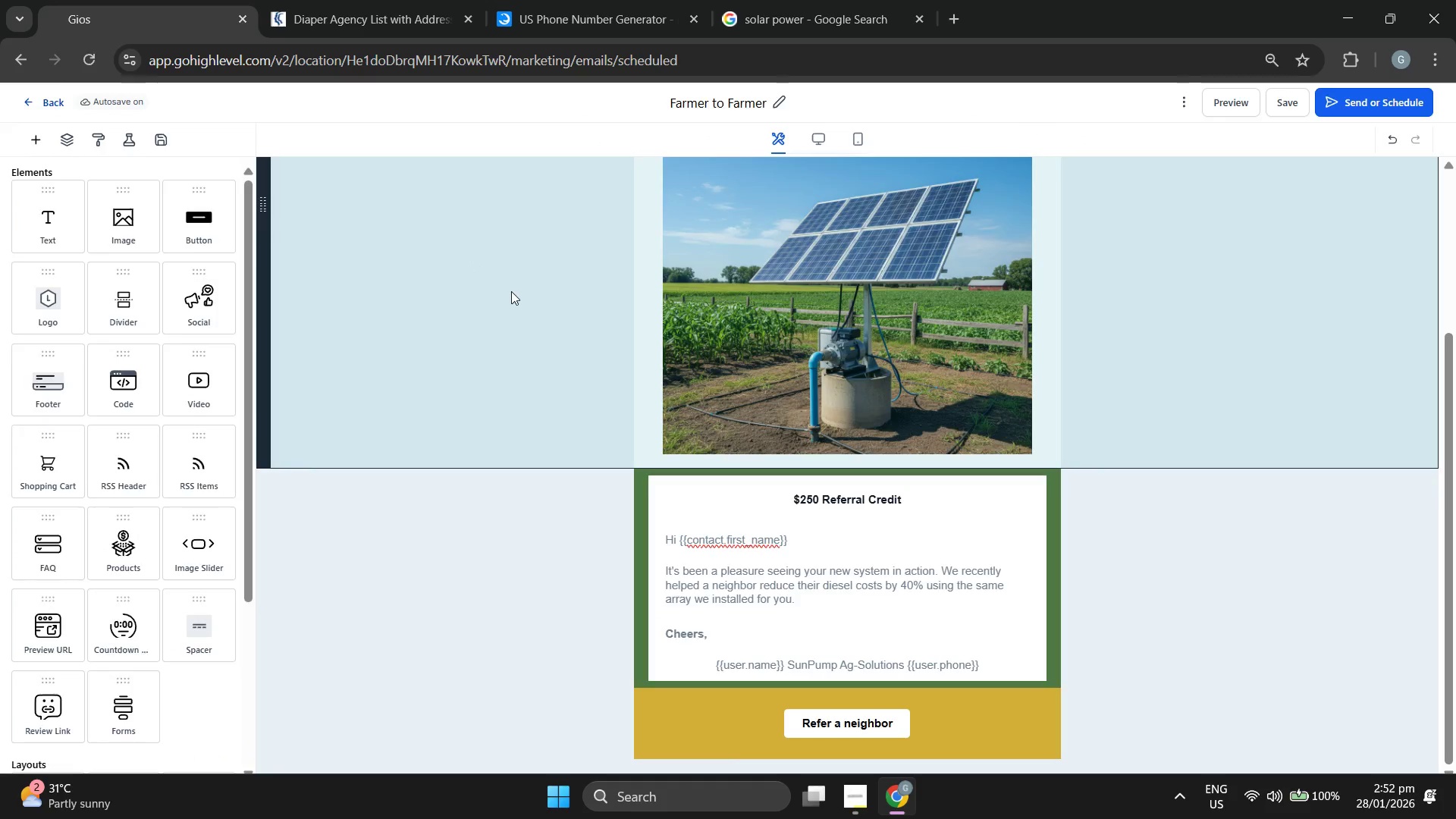 
mouse_move([519, 303])
 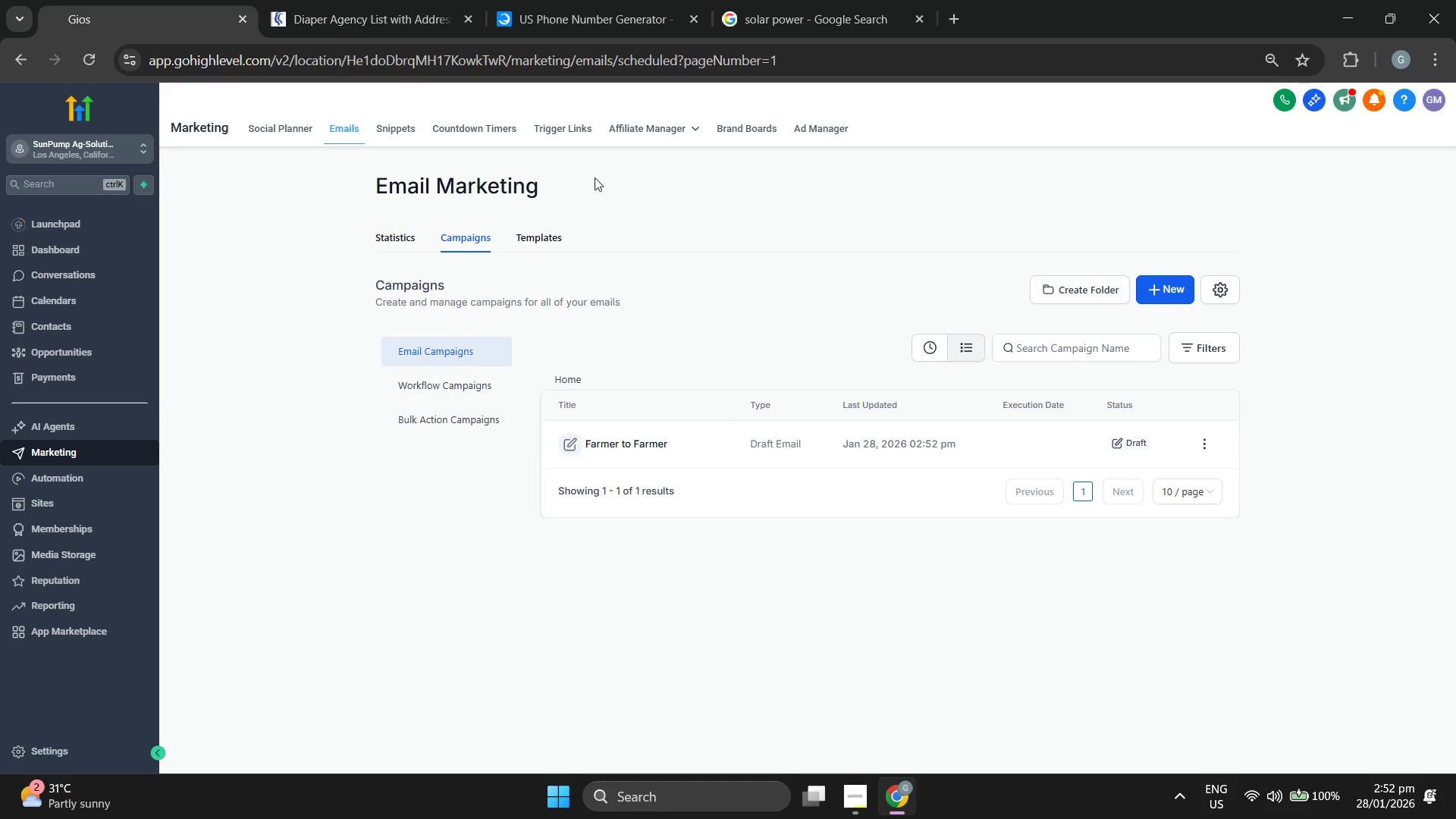 
left_click([567, 129])
 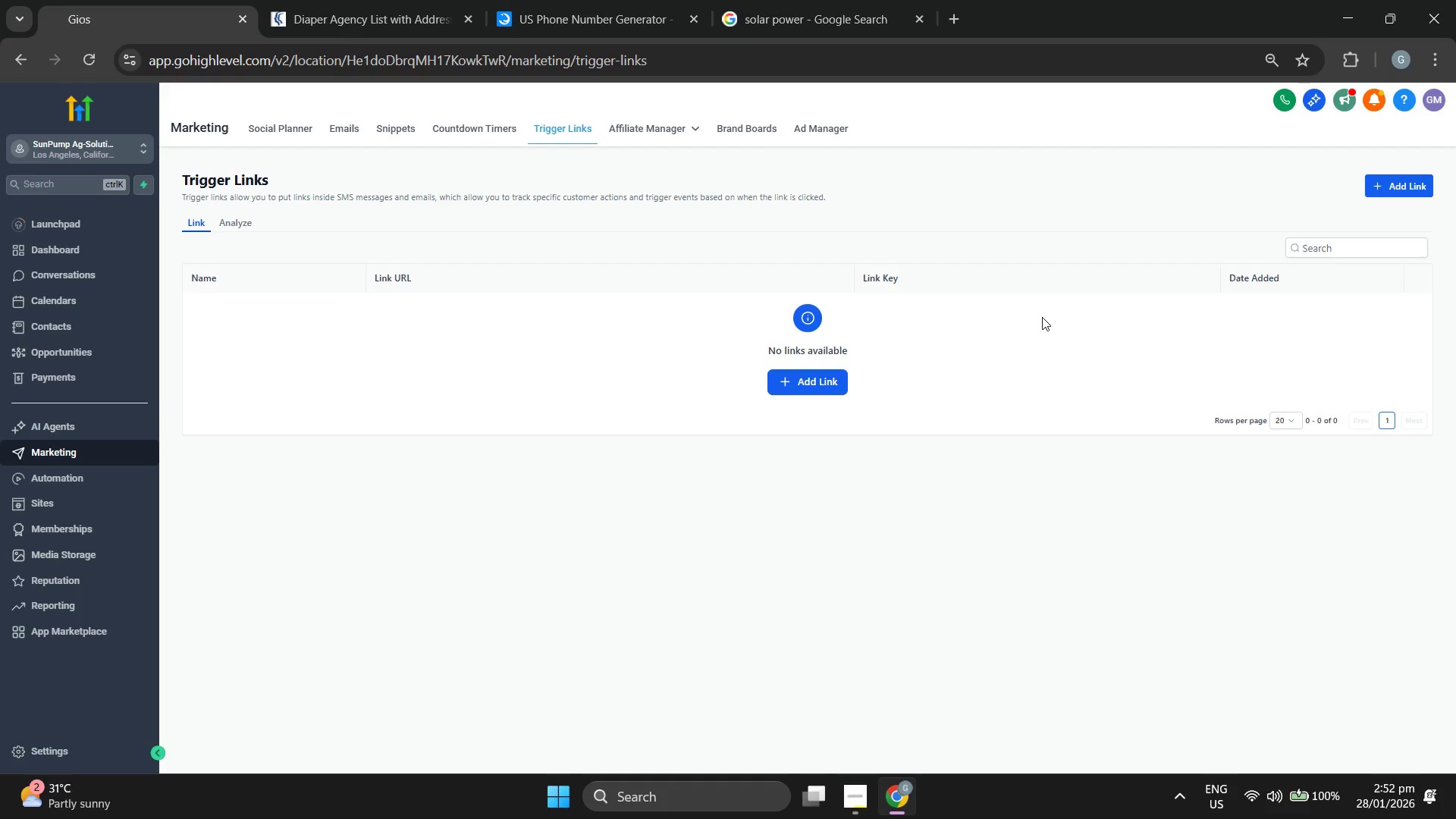 
left_click([1415, 188])
 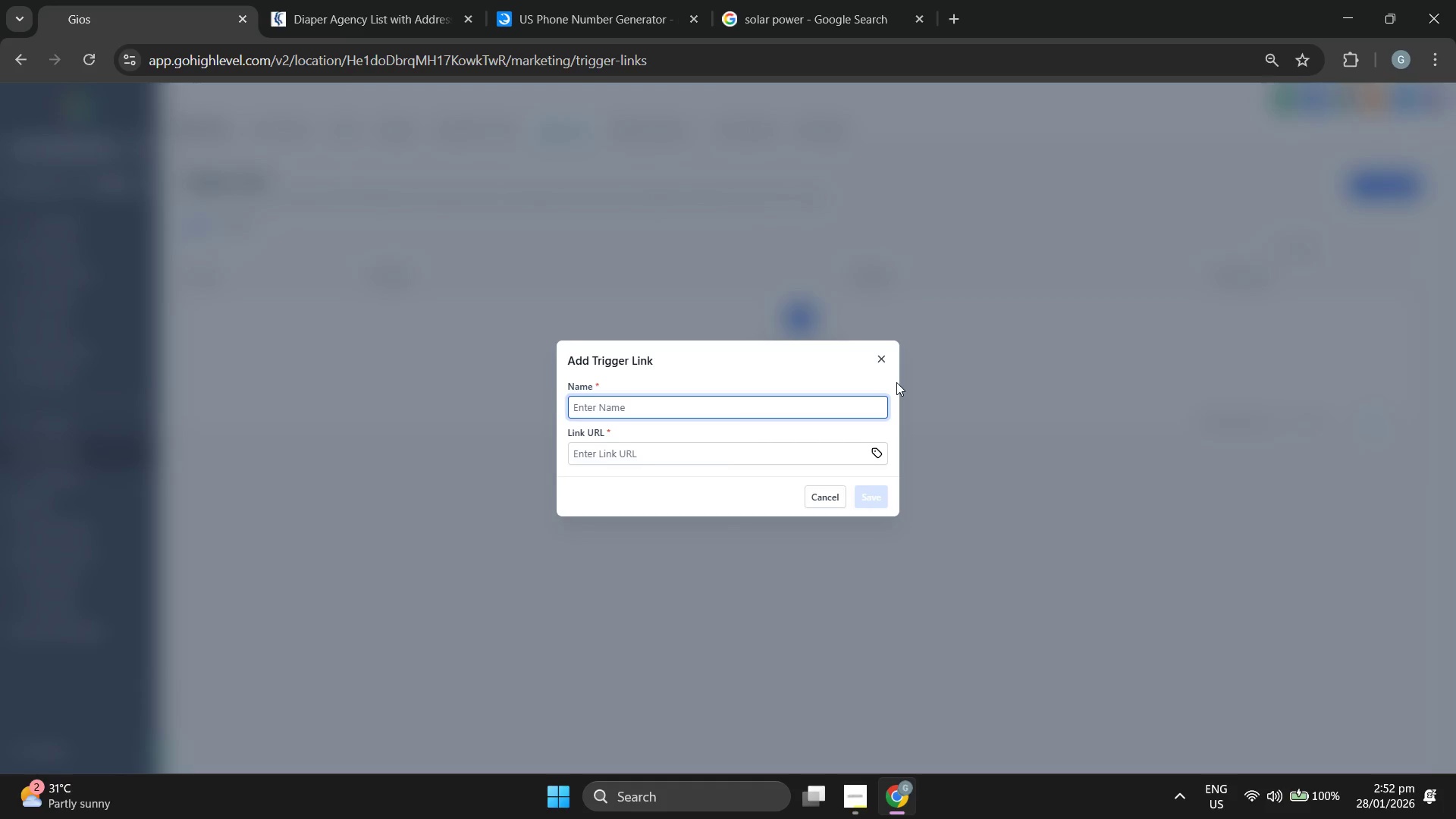 
type(Referral Link)
 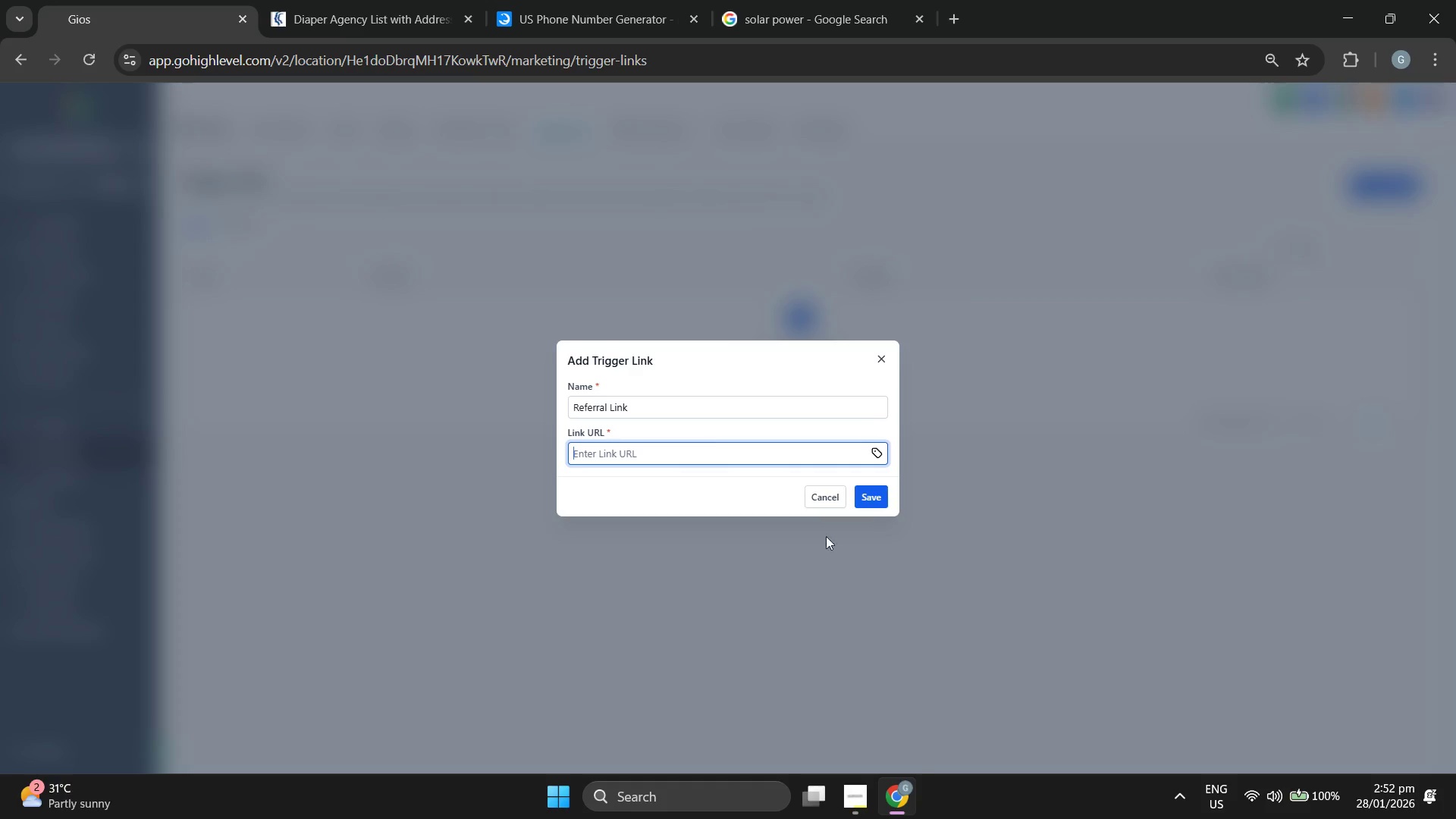 
left_click([859, 810])